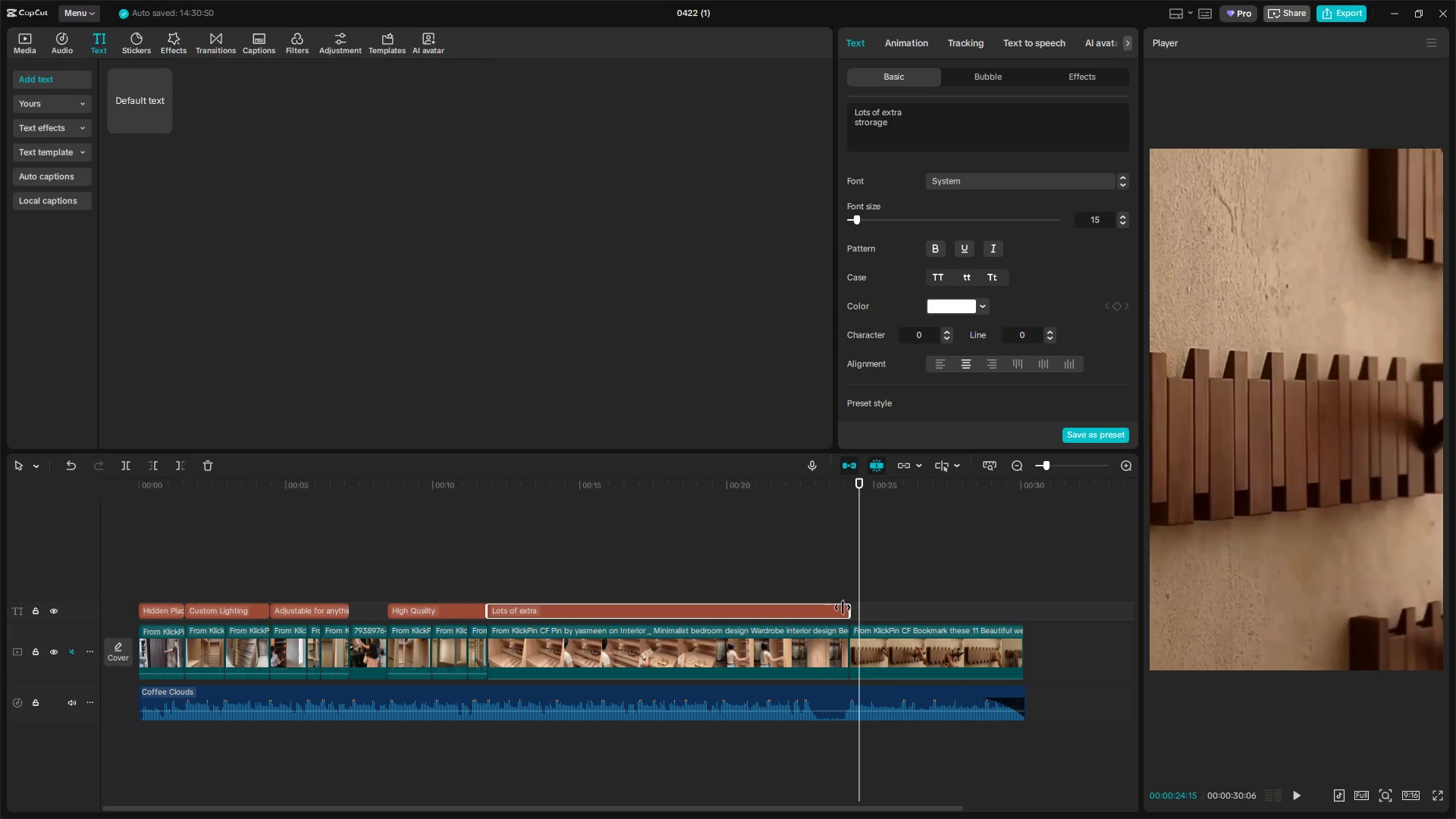 
left_click_drag(start_coordinate=[864, 578], to_coordinate=[852, 581])
 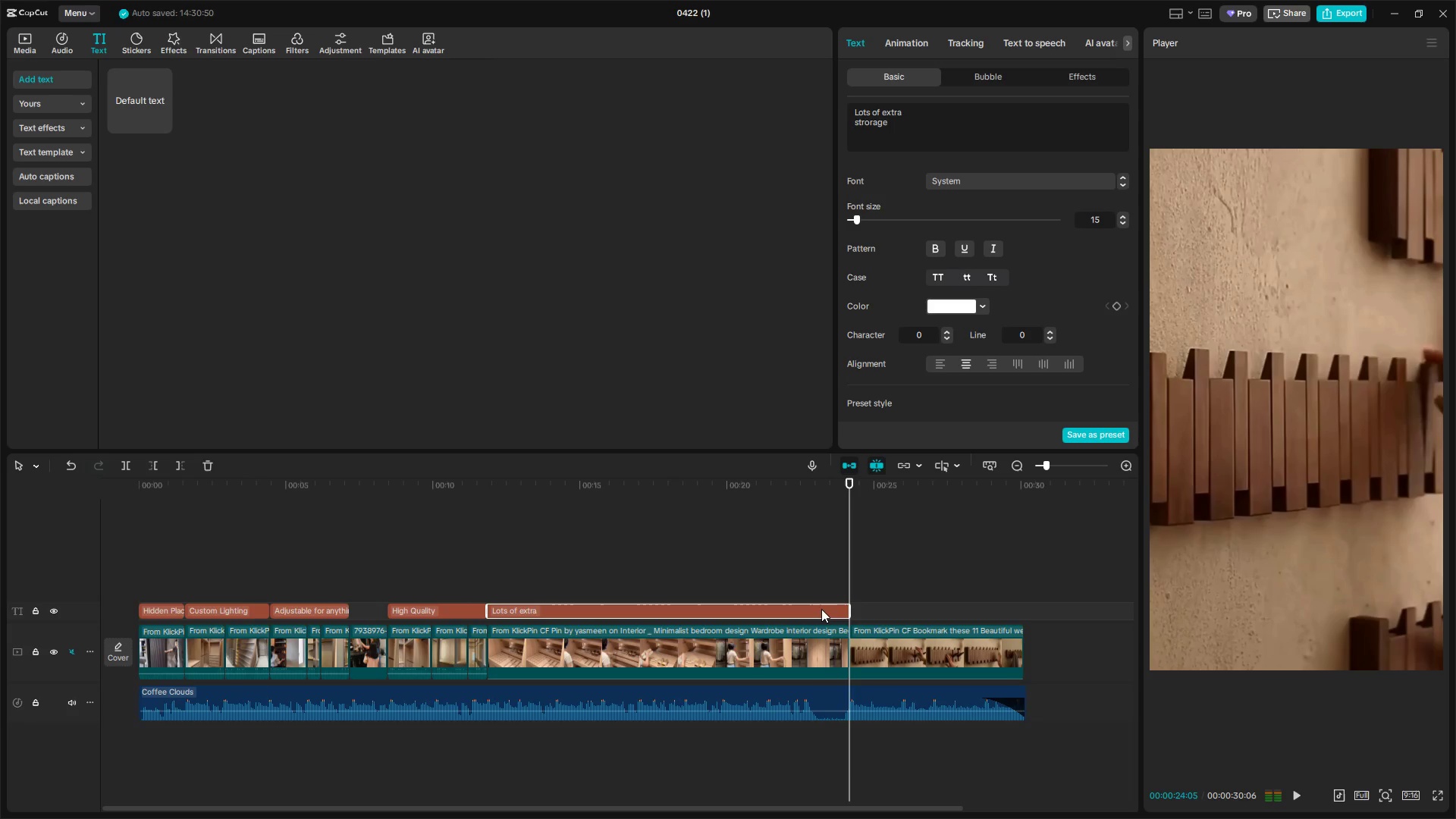 
key(Control+C)
 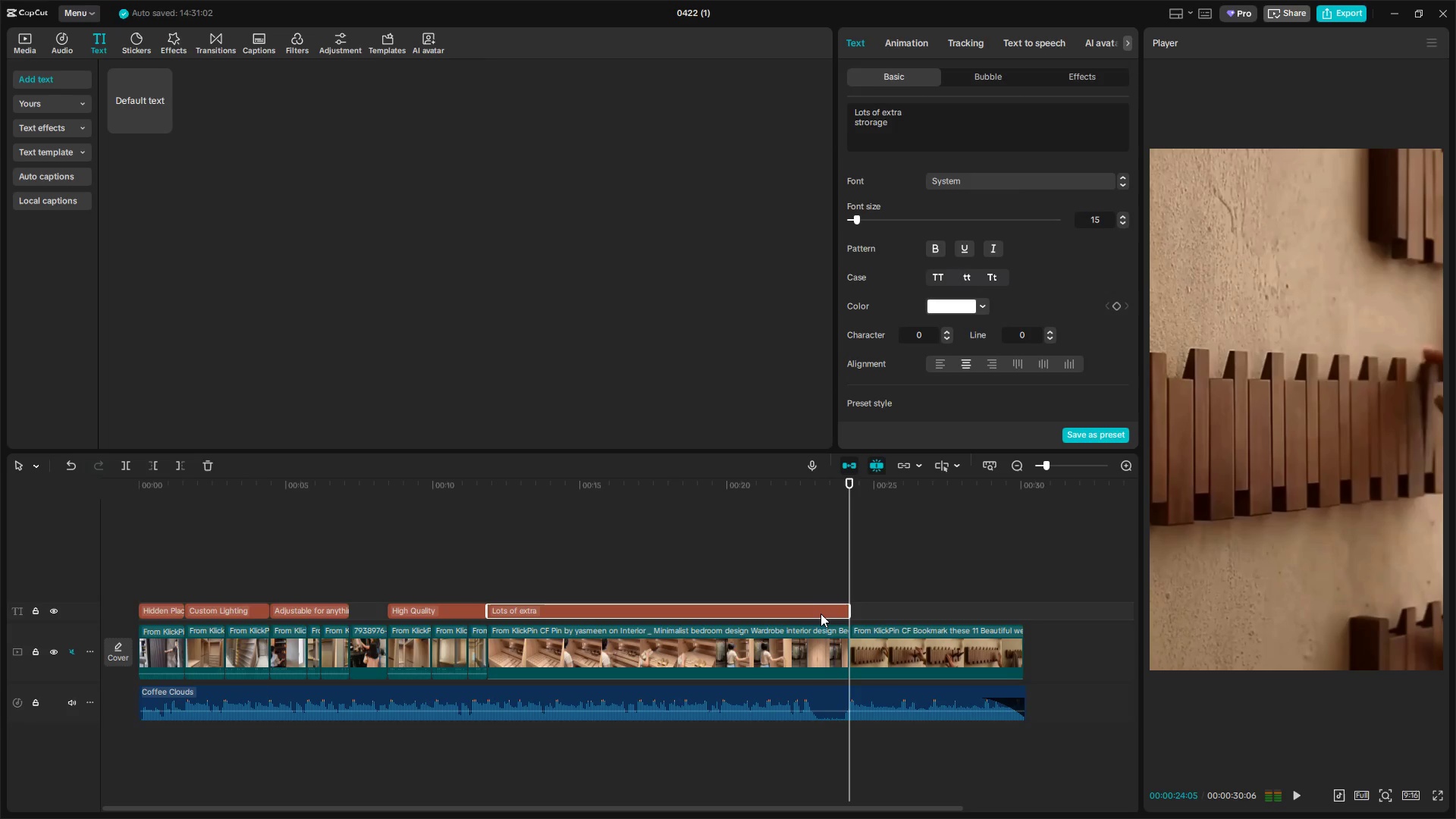 
key(Control+V)
 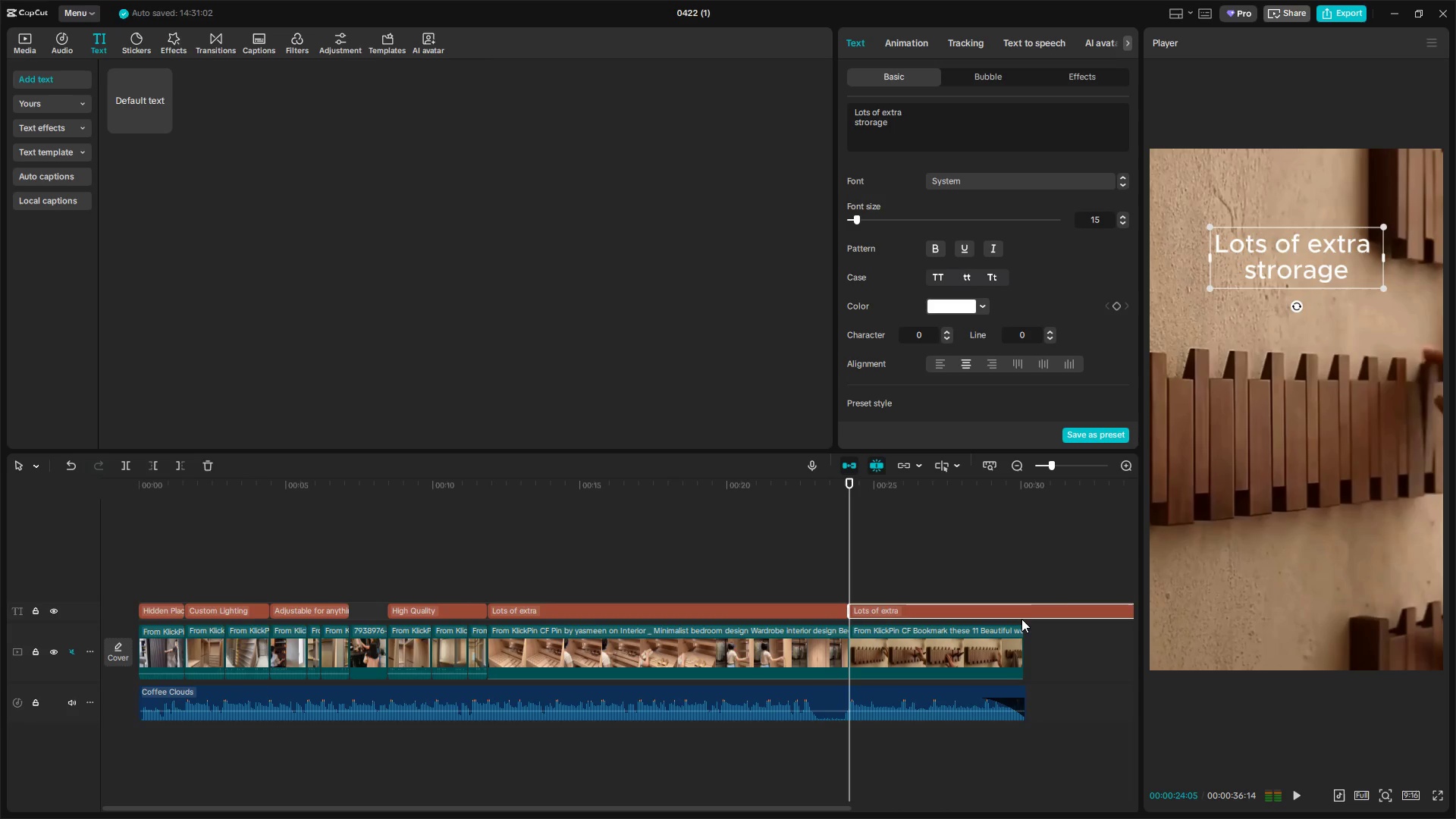 
left_click([1023, 595])
 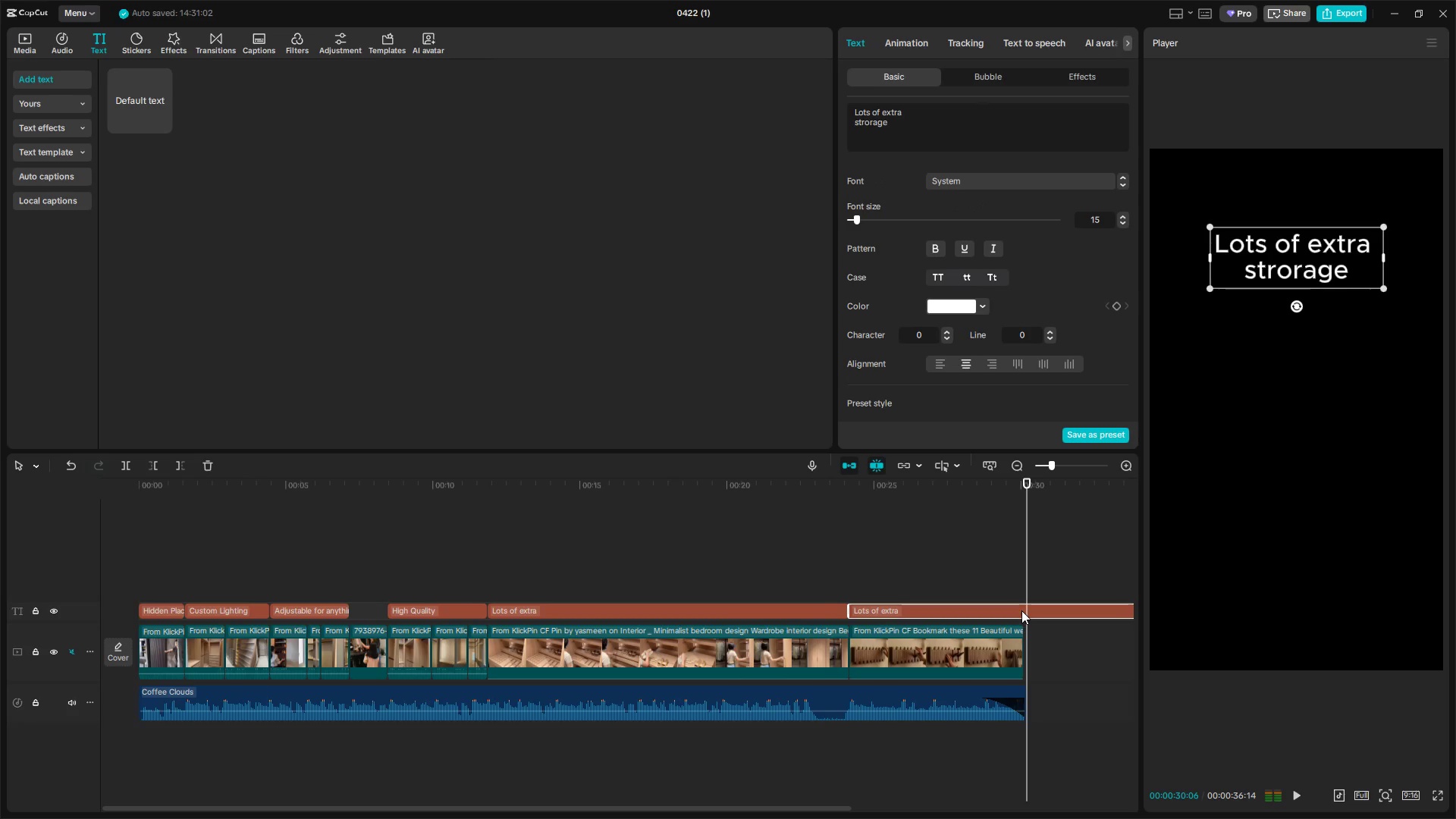 
left_click_drag(start_coordinate=[1025, 584], to_coordinate=[1021, 584])
 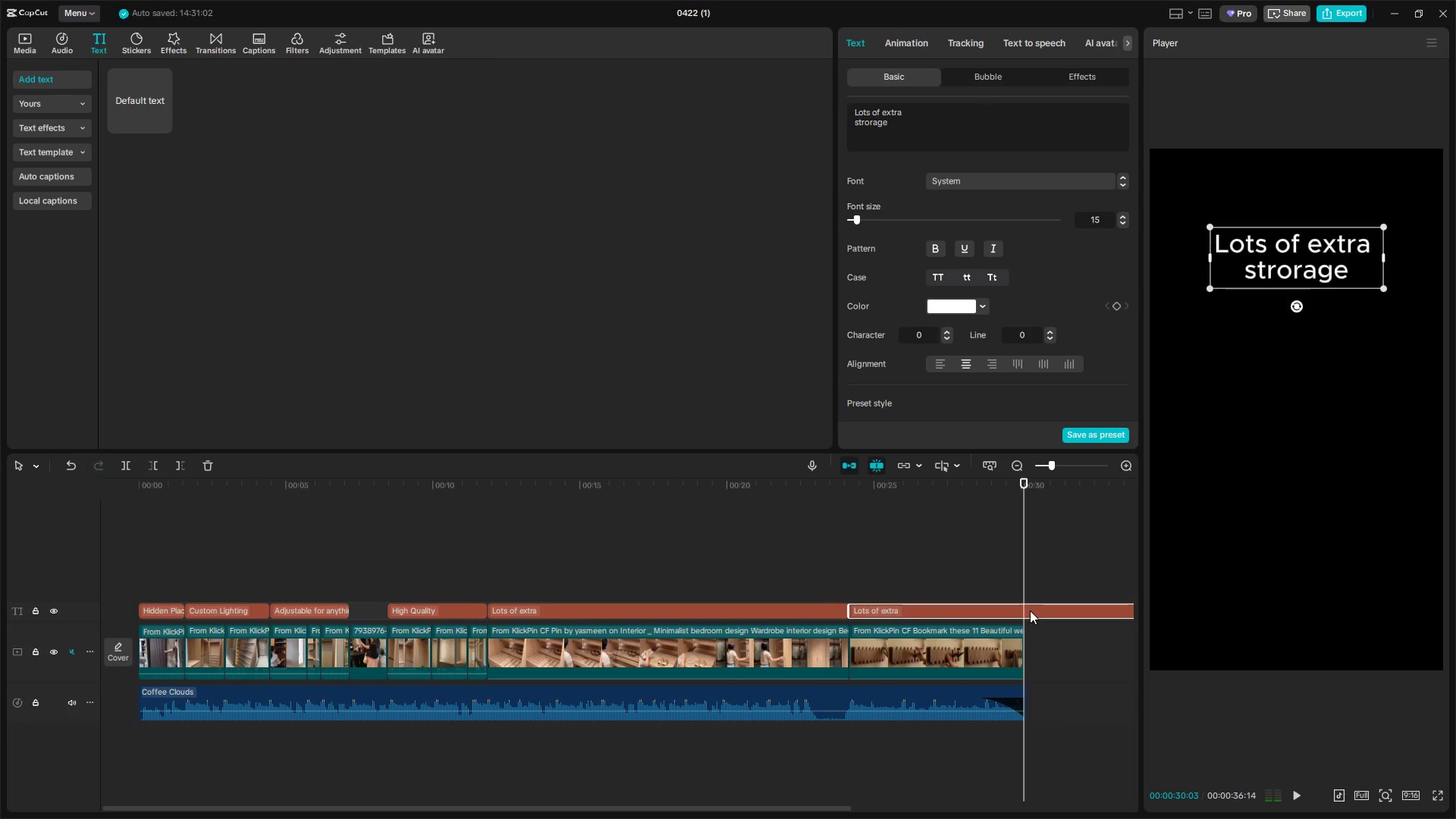 
left_click([1031, 609])
 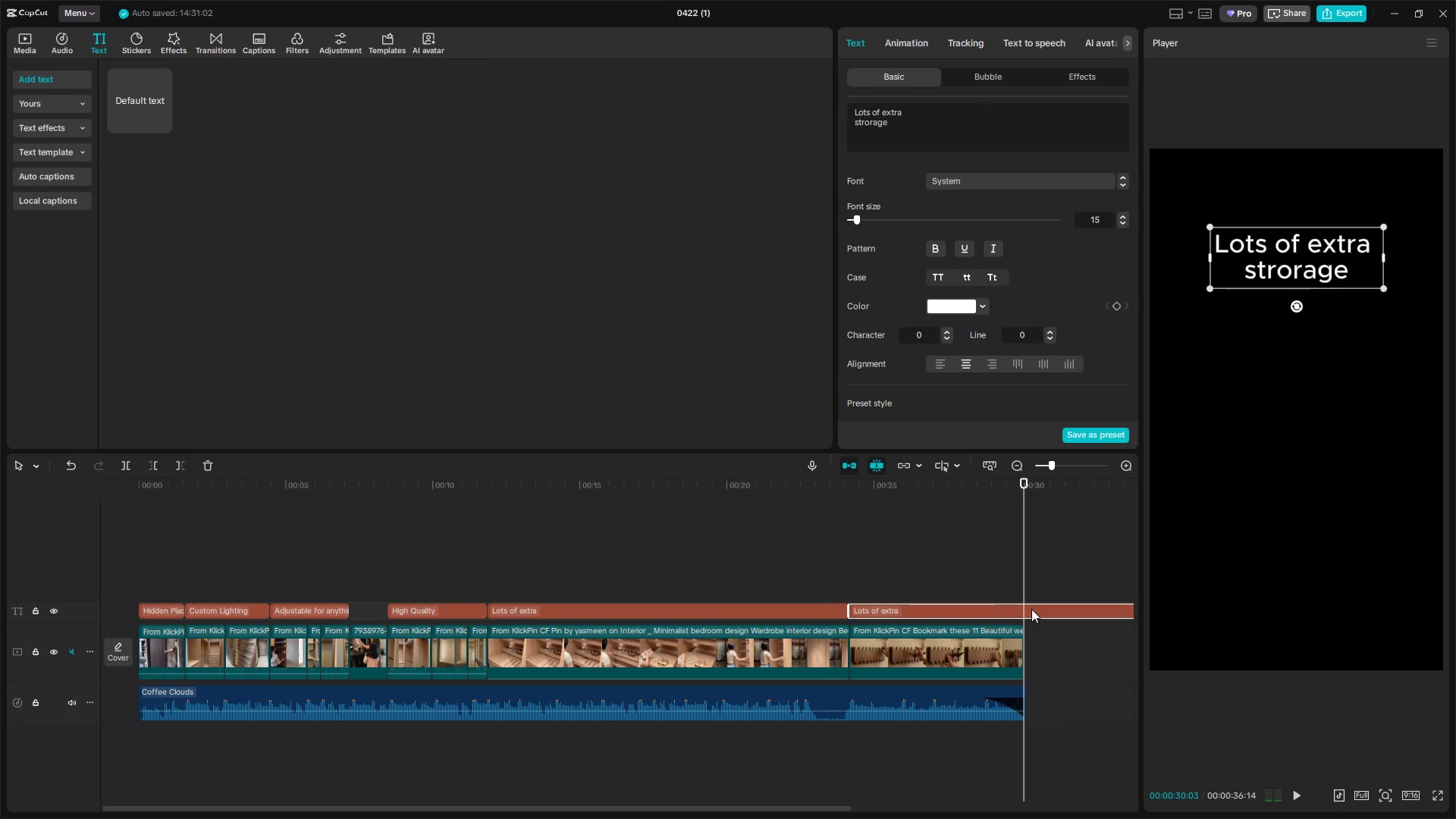 
key(W)
 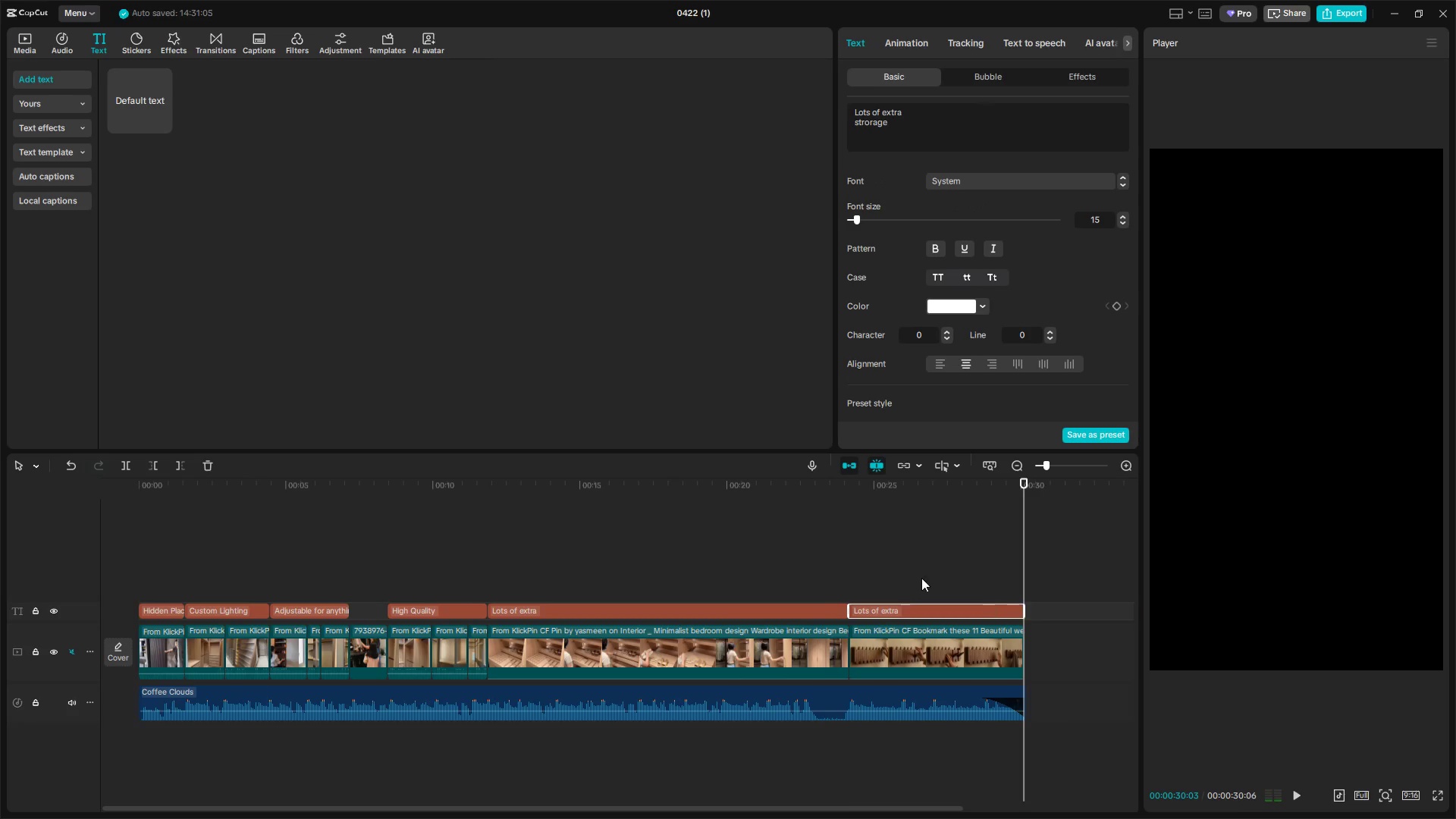 
double_click([915, 576])
 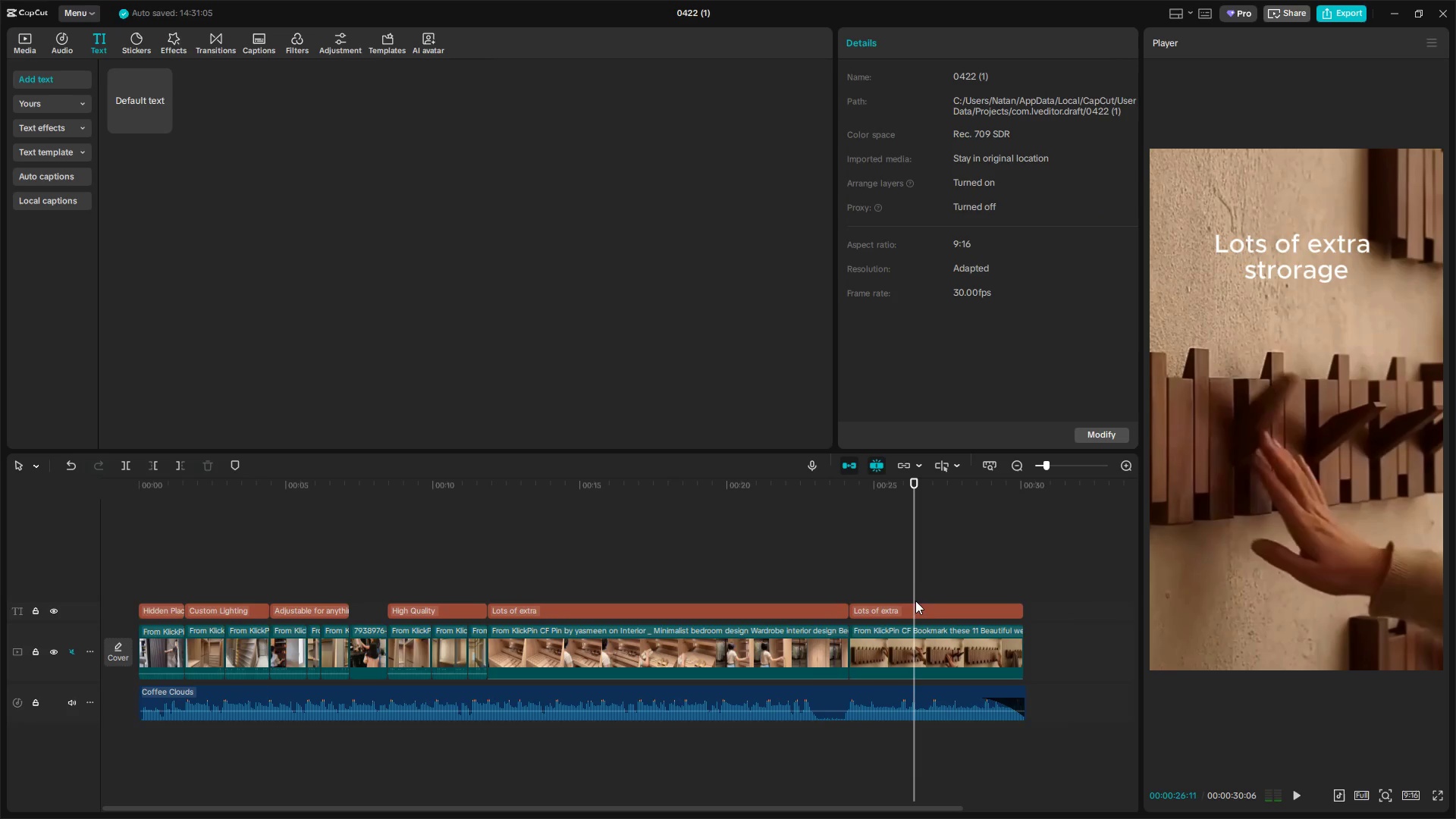 
triple_click([915, 603])
 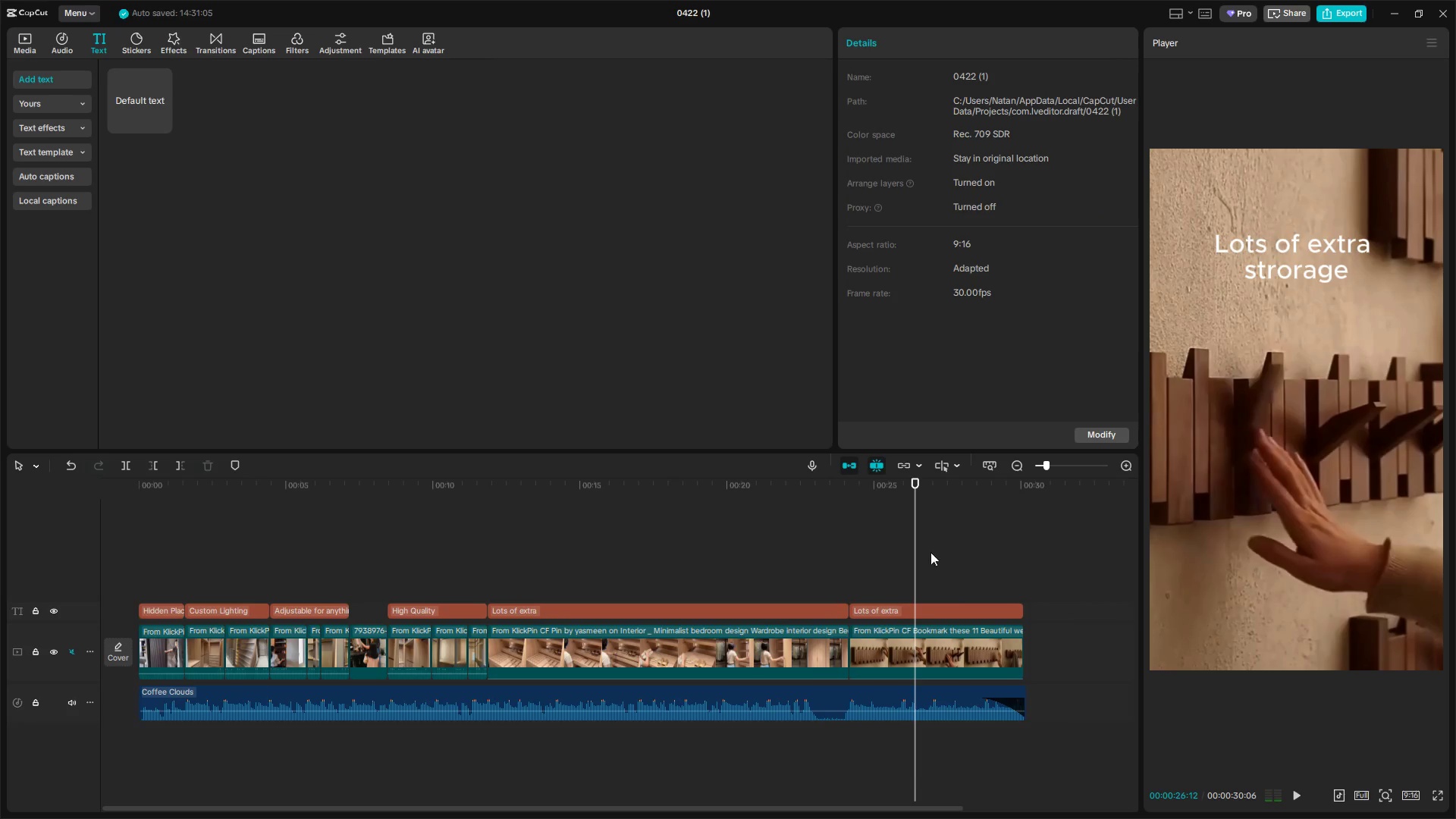 
left_click([965, 613])
 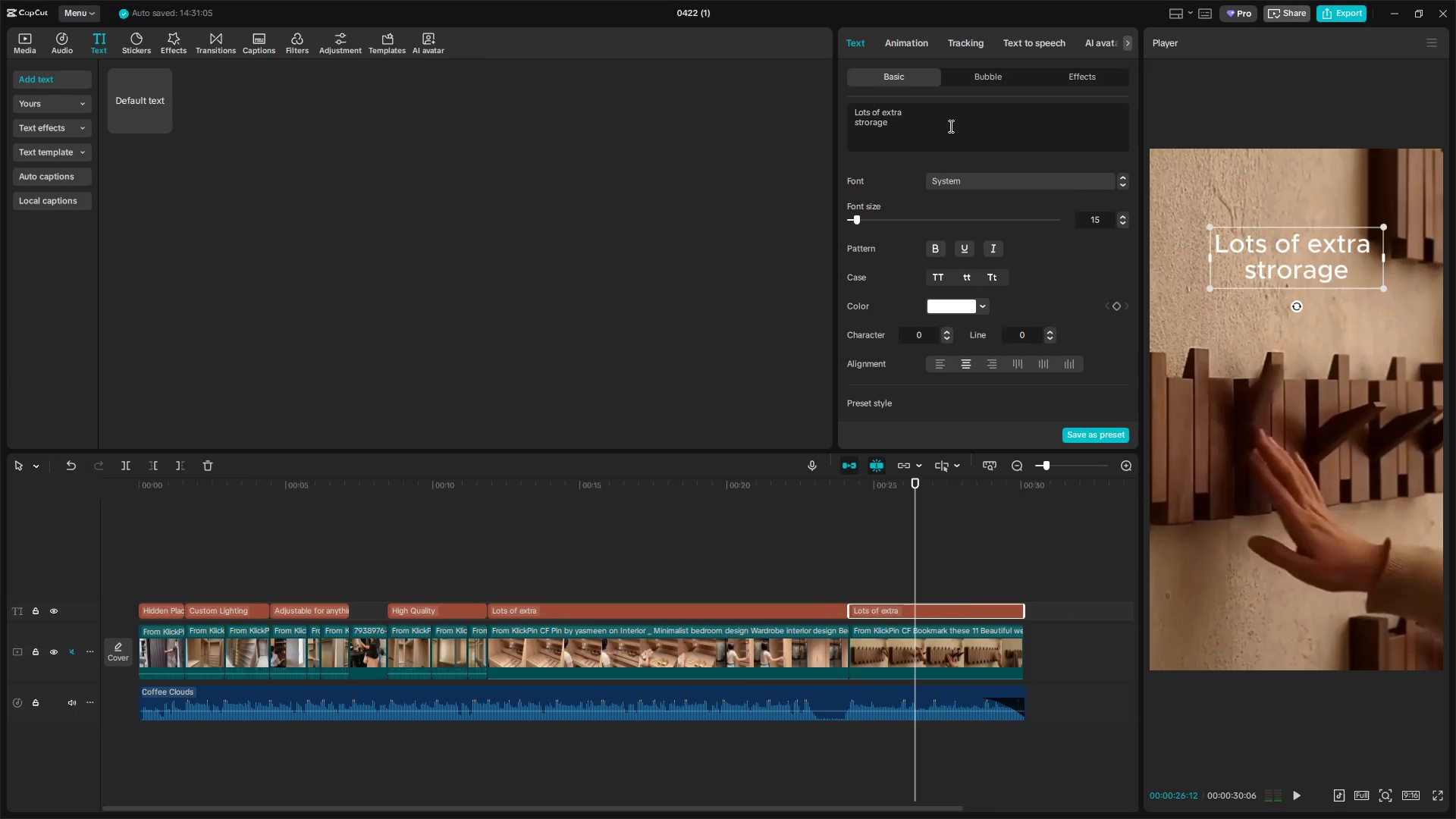 
left_click_drag(start_coordinate=[917, 128], to_coordinate=[806, 86])
 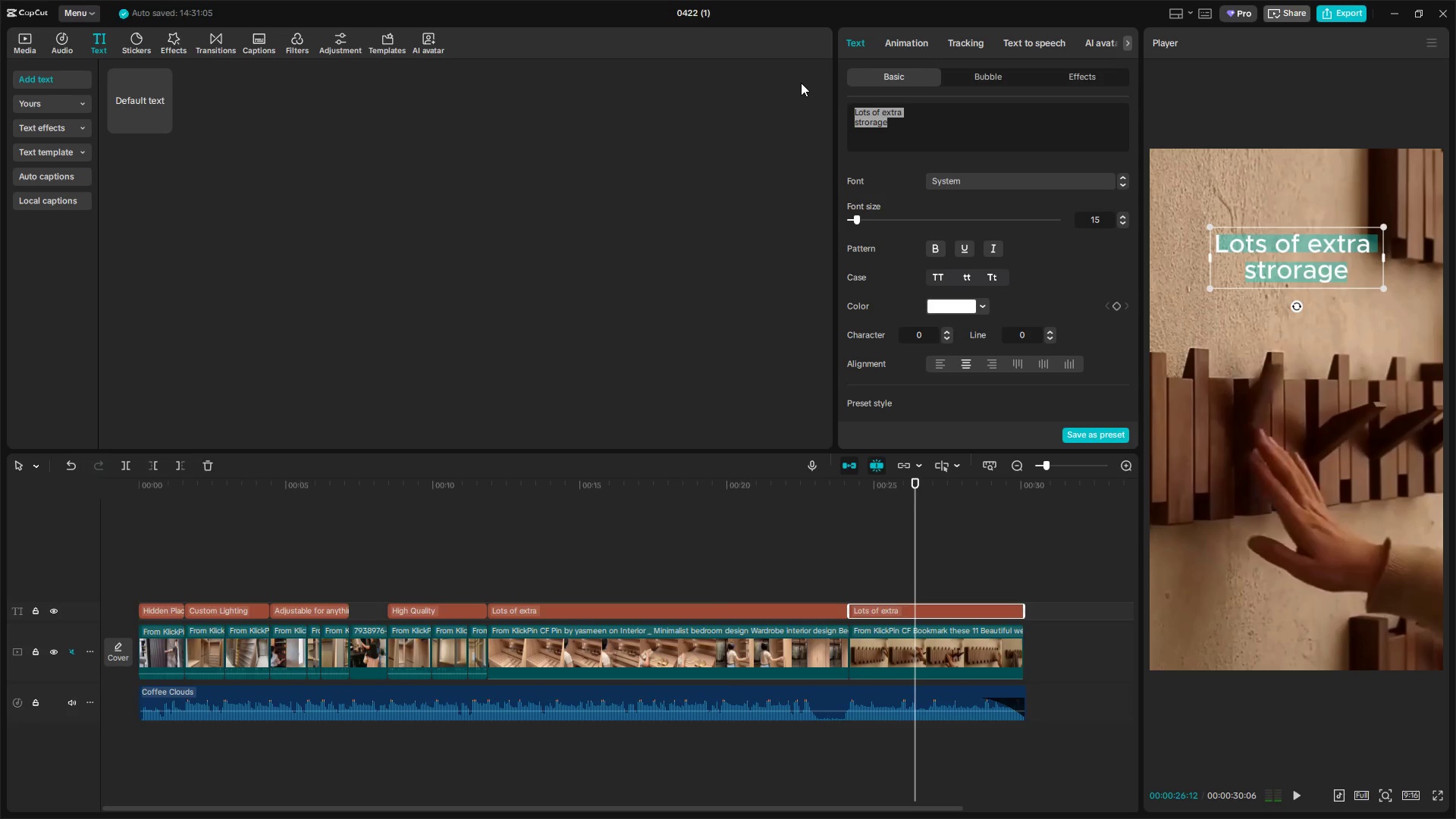 
type(Durable and long lasting)
 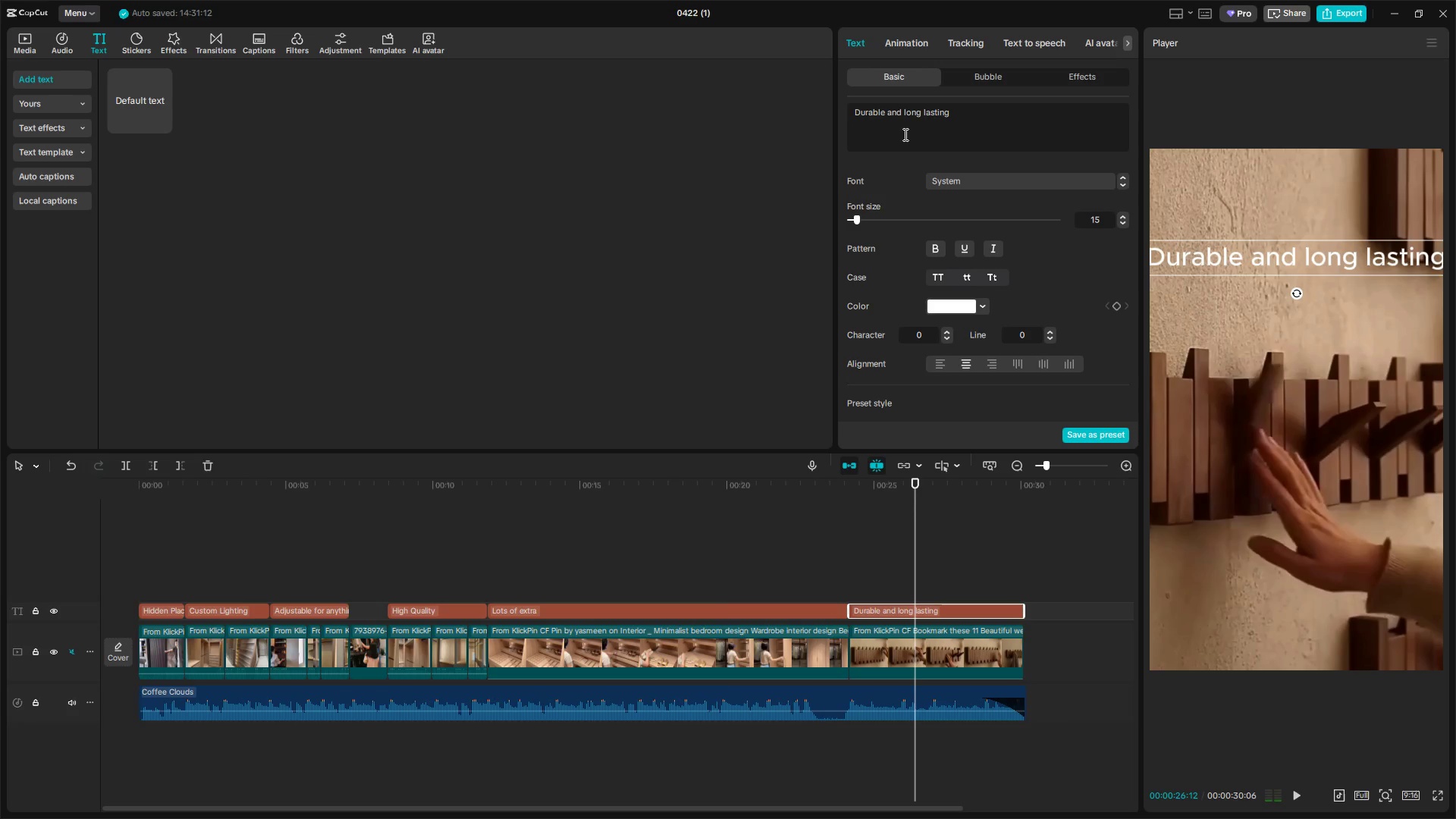 
left_click([904, 114])
 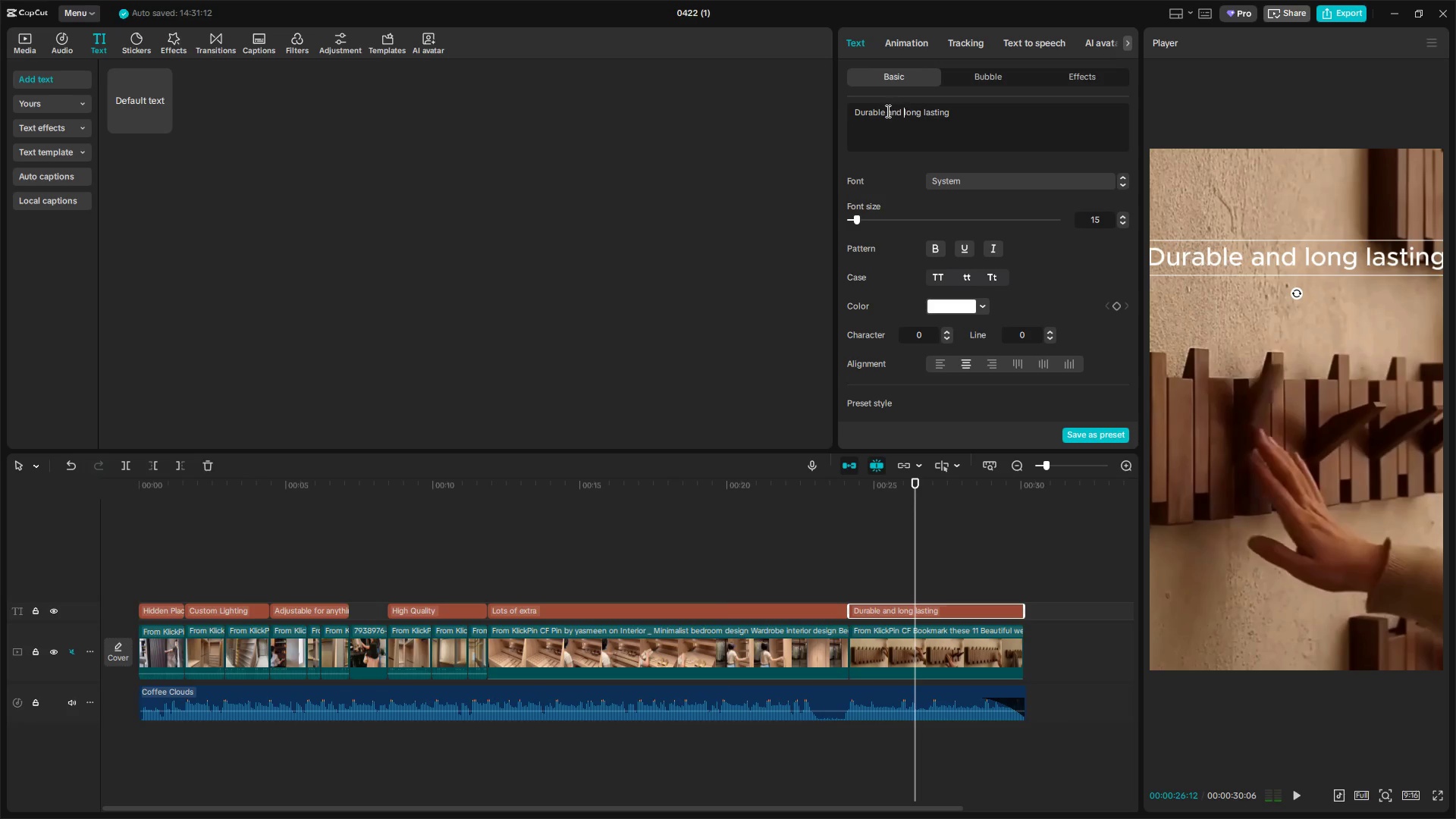 
left_click([886, 111])
 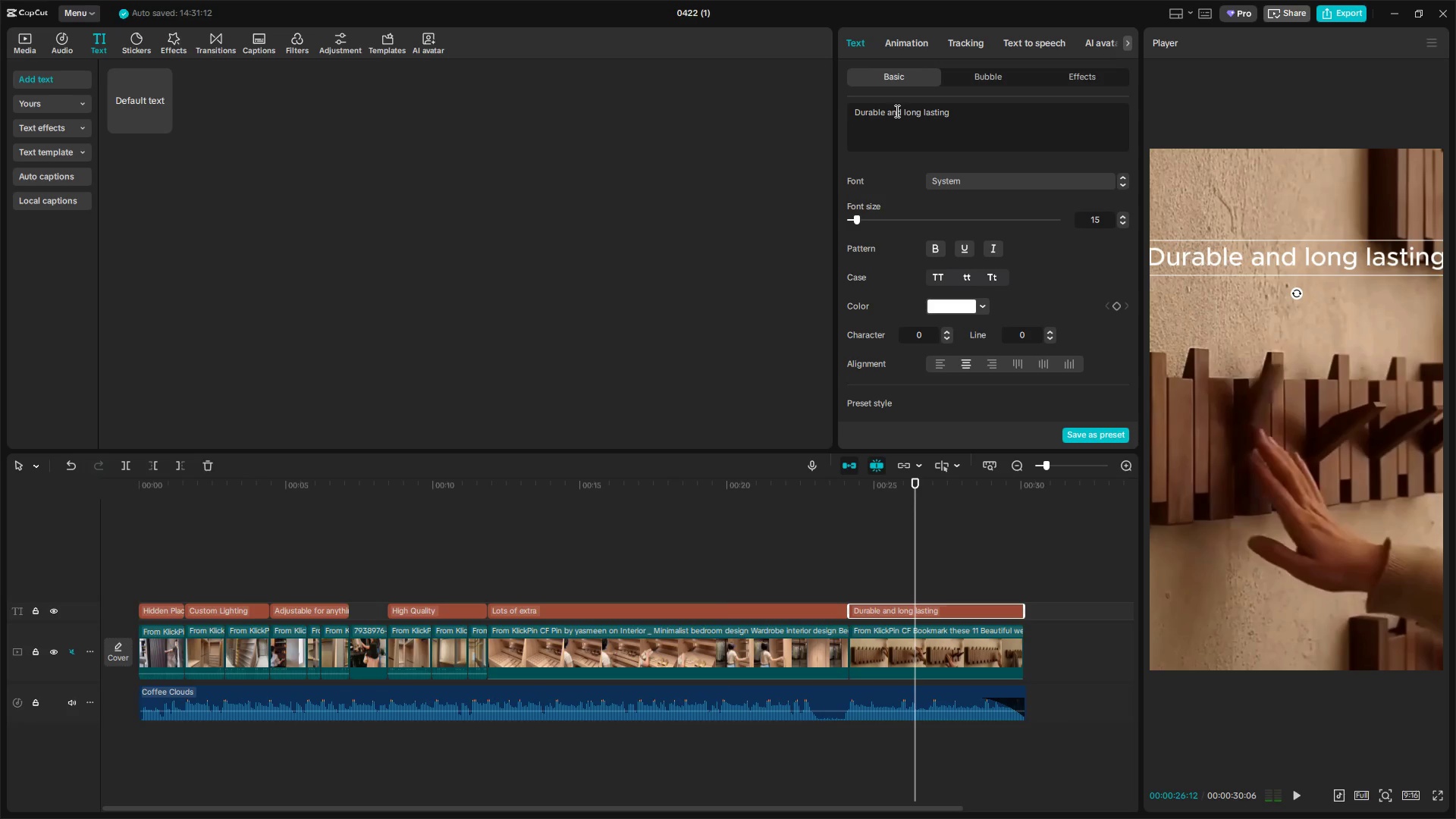 
key(Shift+Enter)
 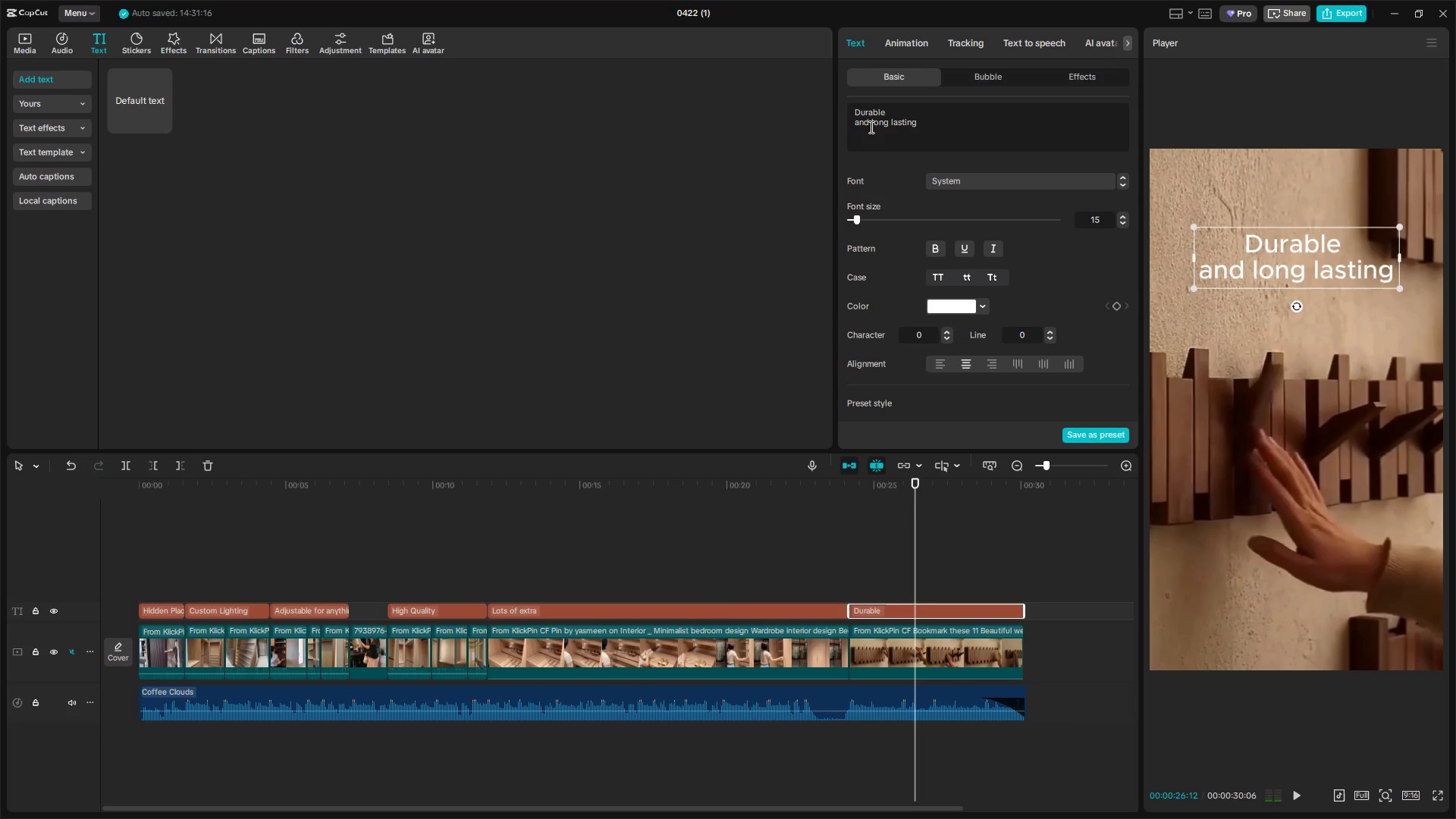 
left_click([871, 124])
 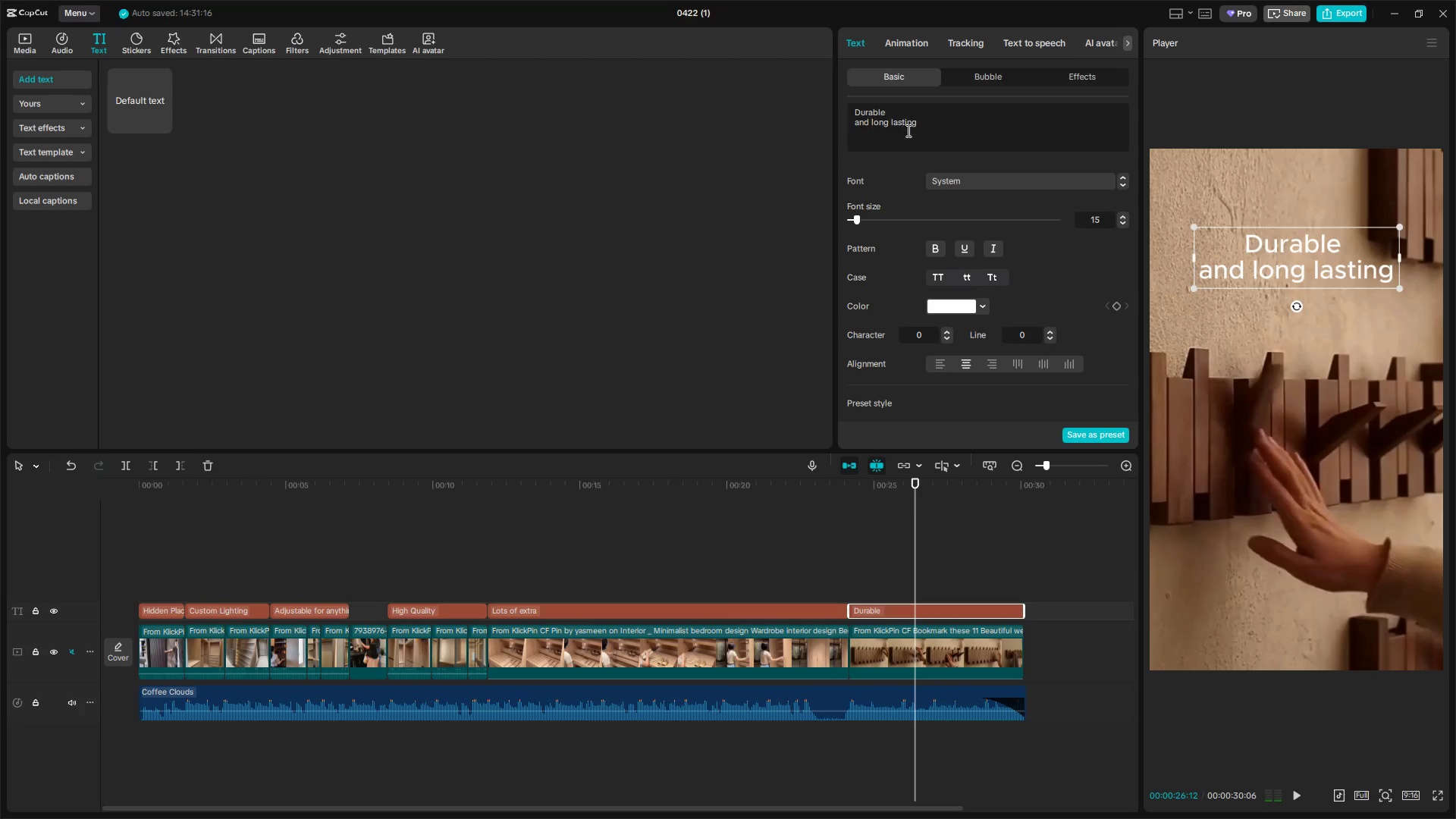 
key(Shift+Enter)
 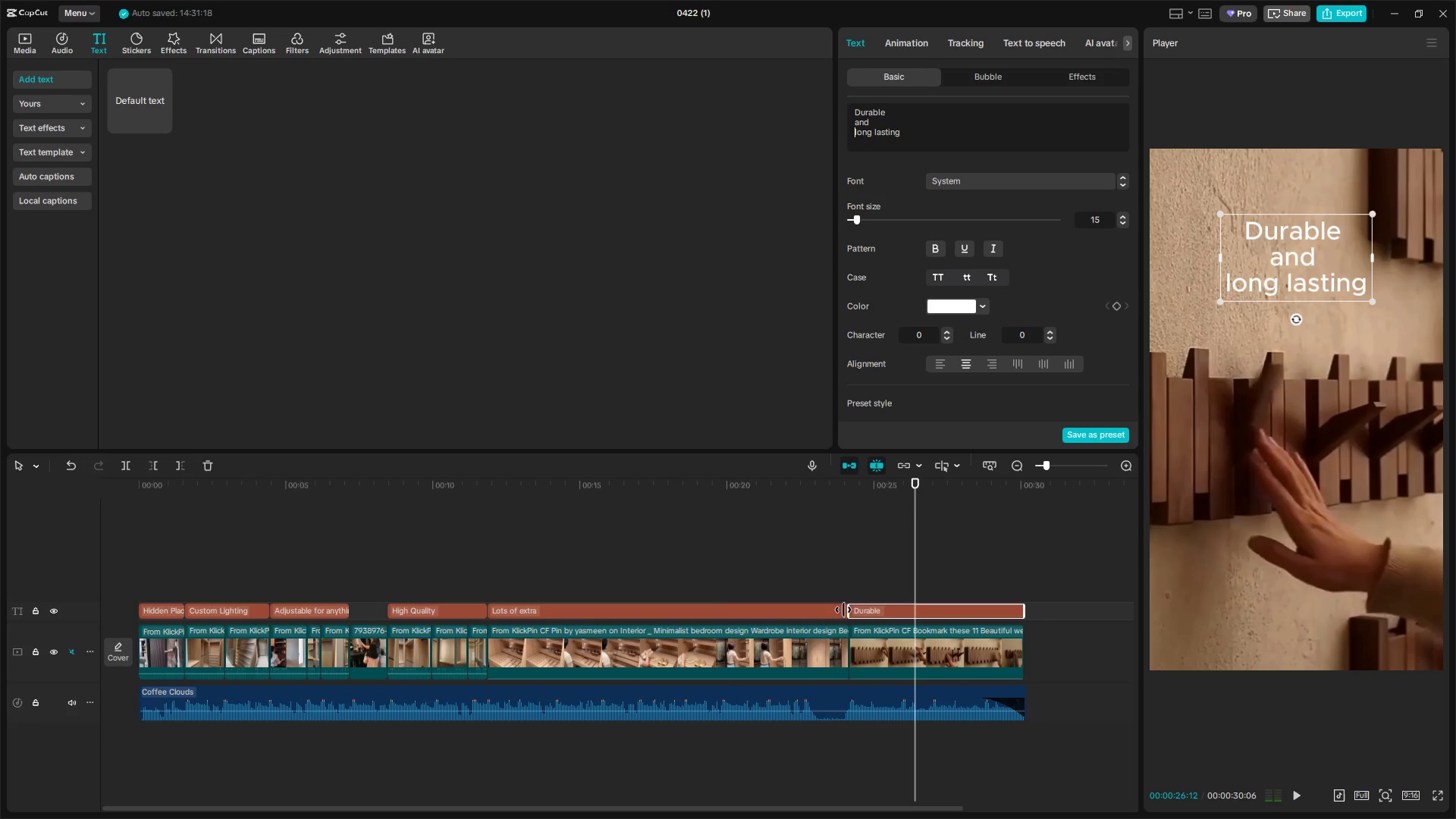 
key(Space)
 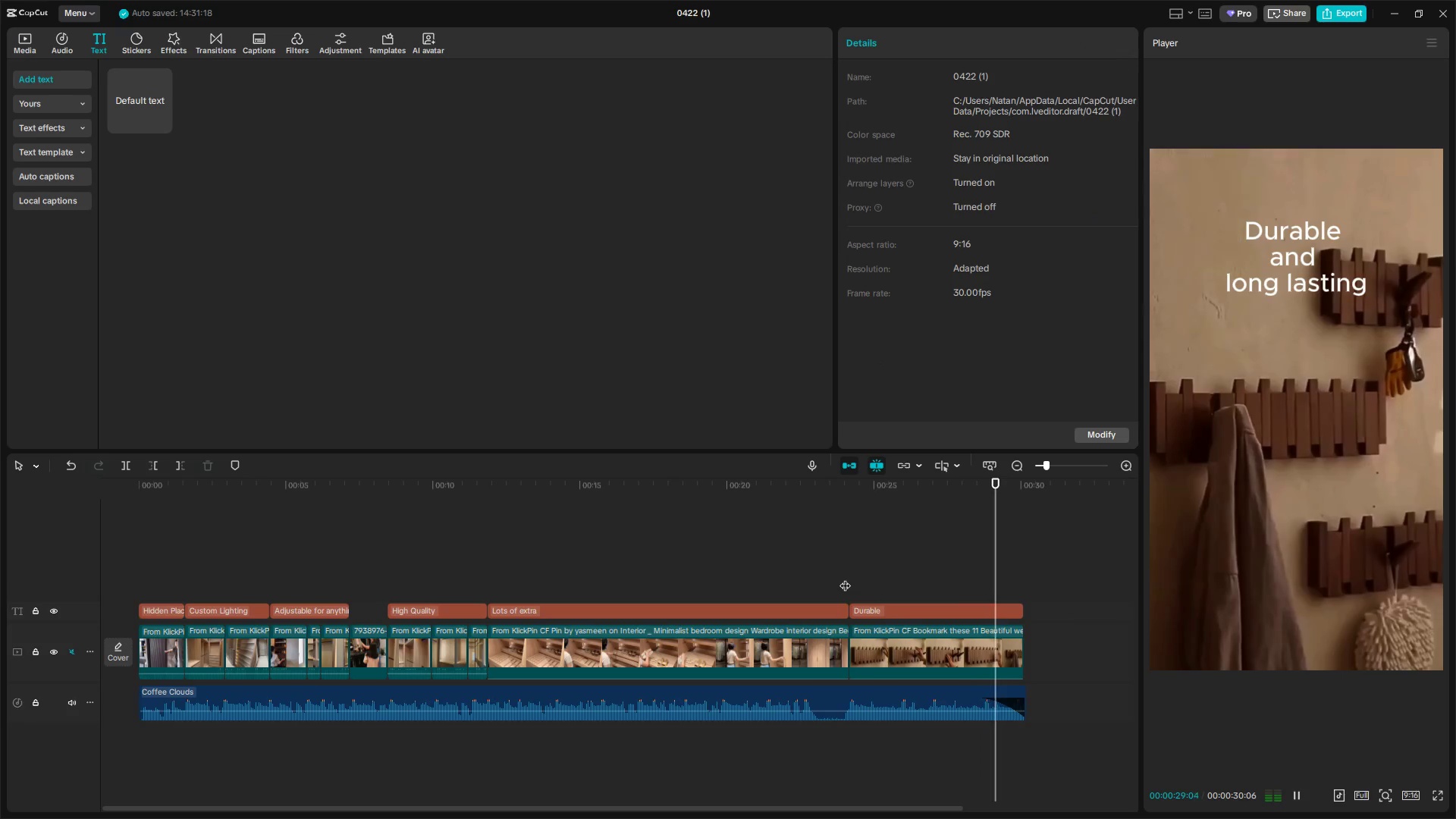 
wait(10.33)
 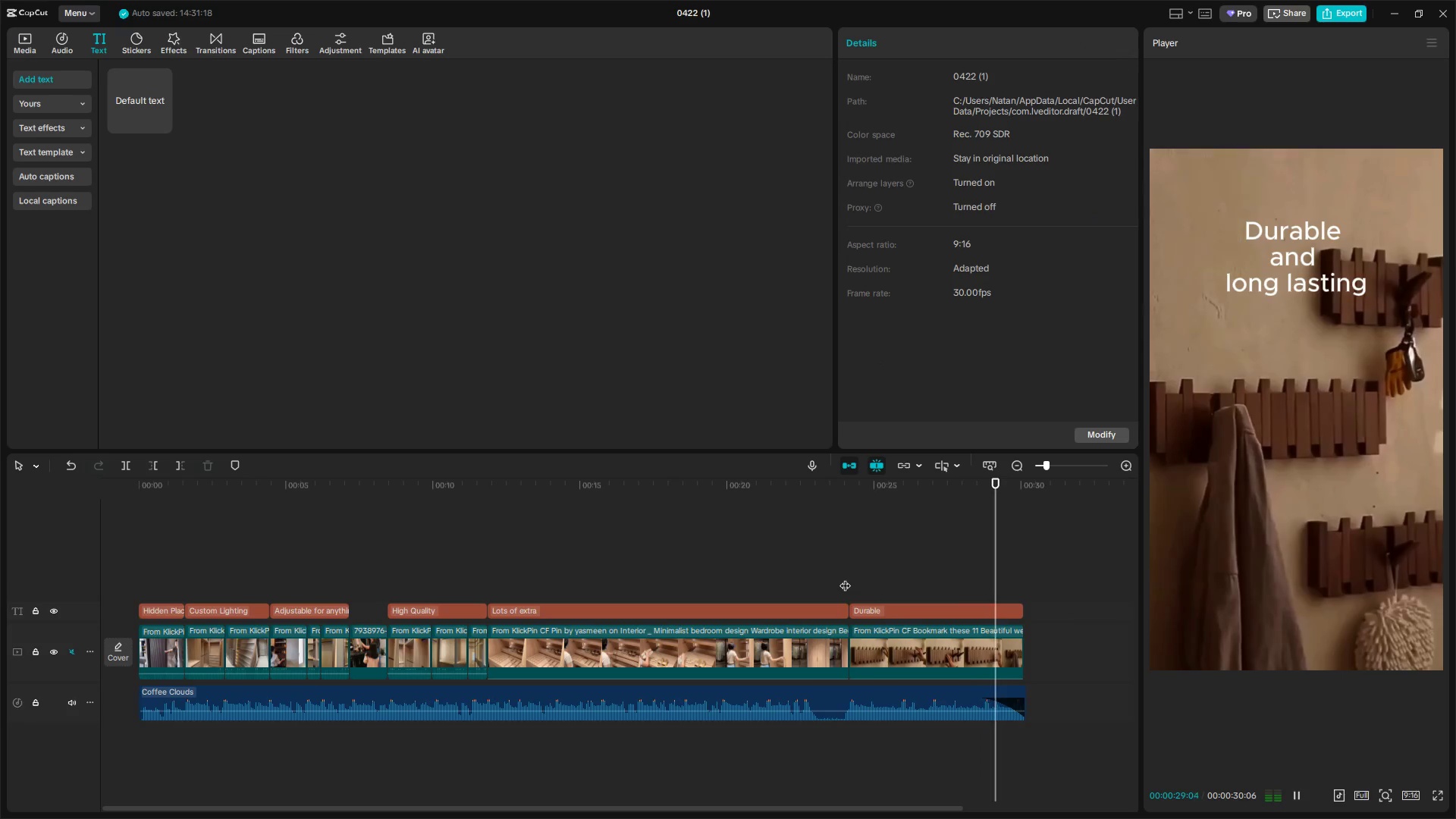 
key(Alt+AltLeft)
 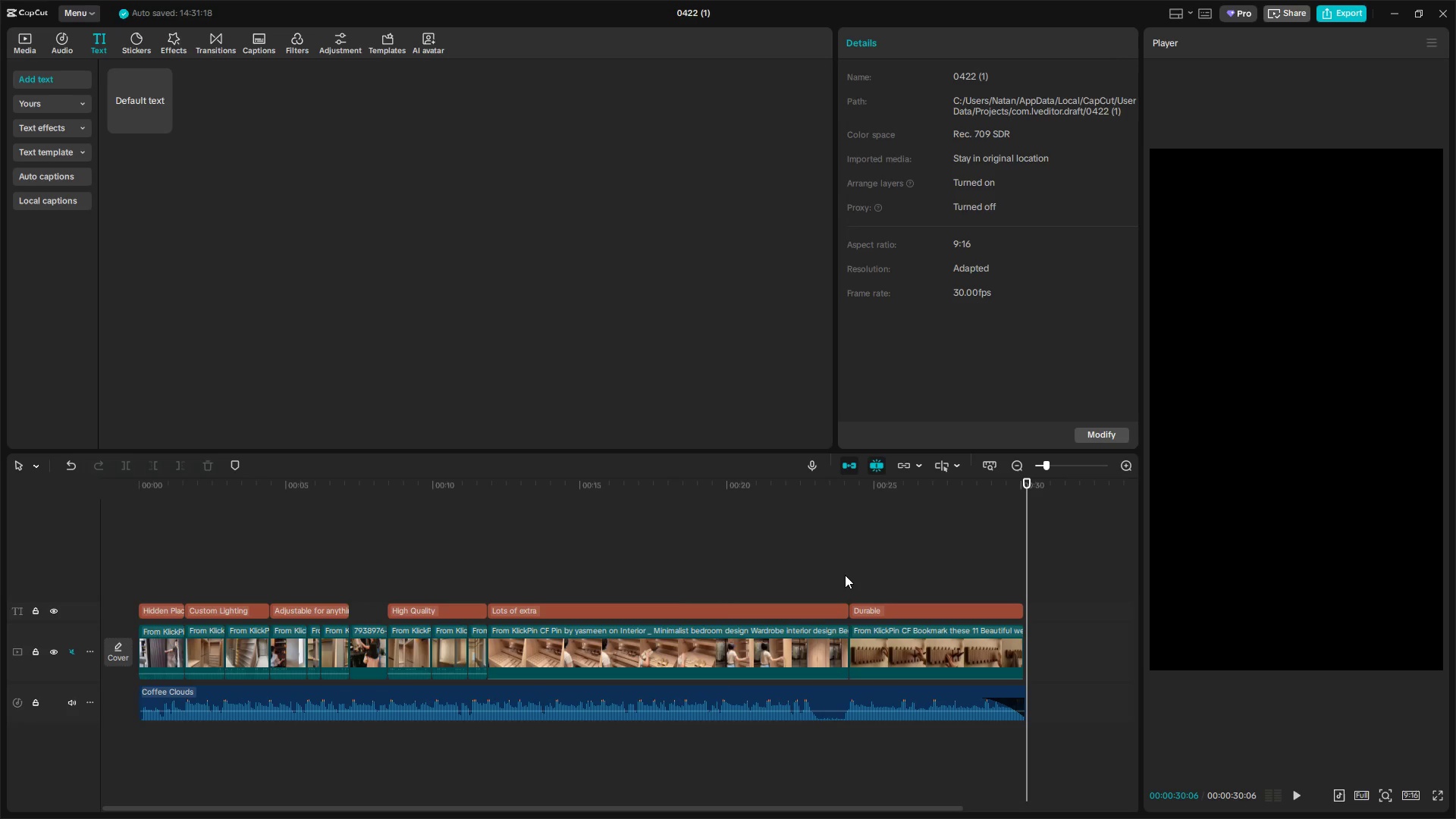 
key(Alt+AltLeft)
 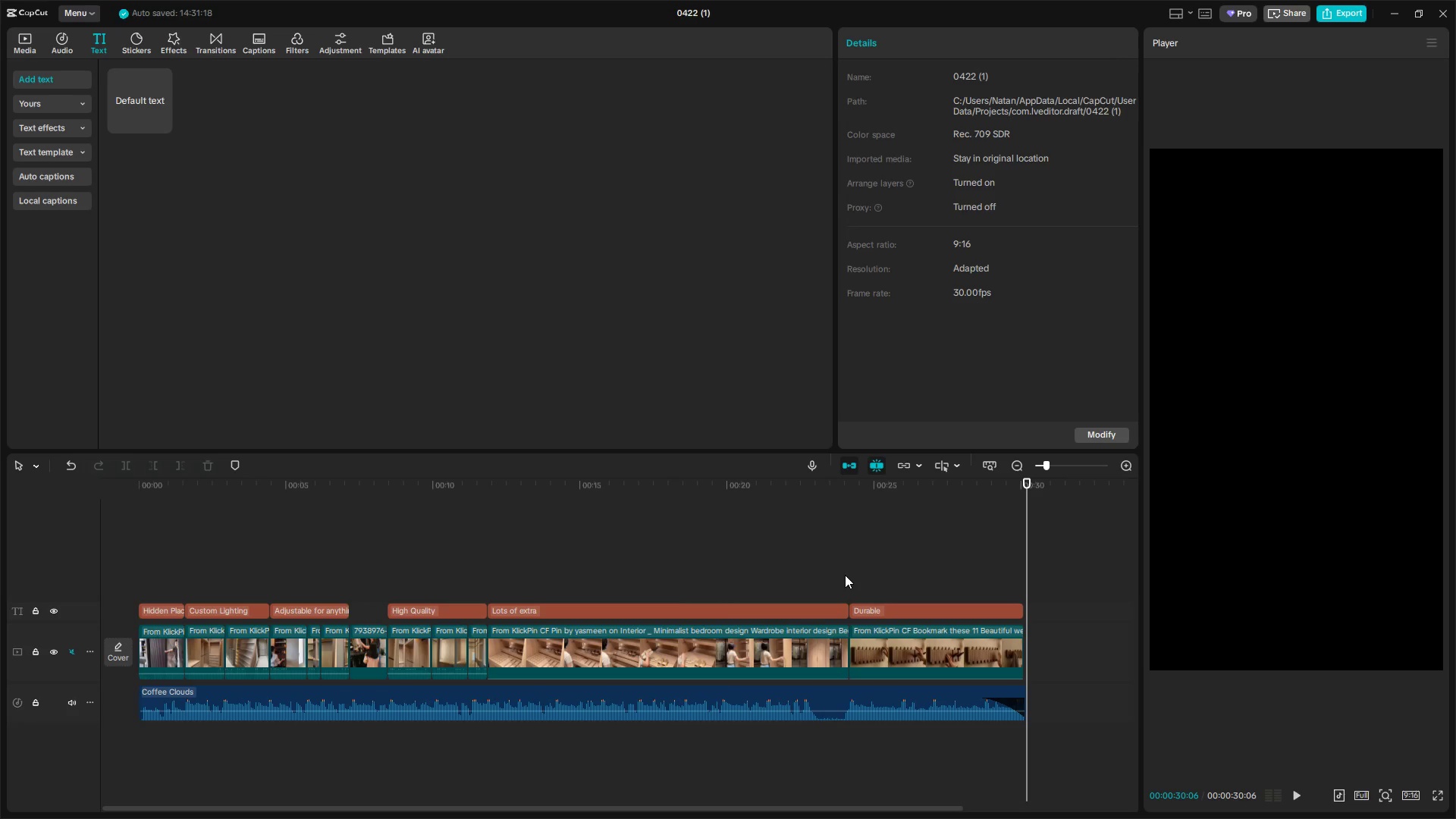 
key(Alt+Tab)